 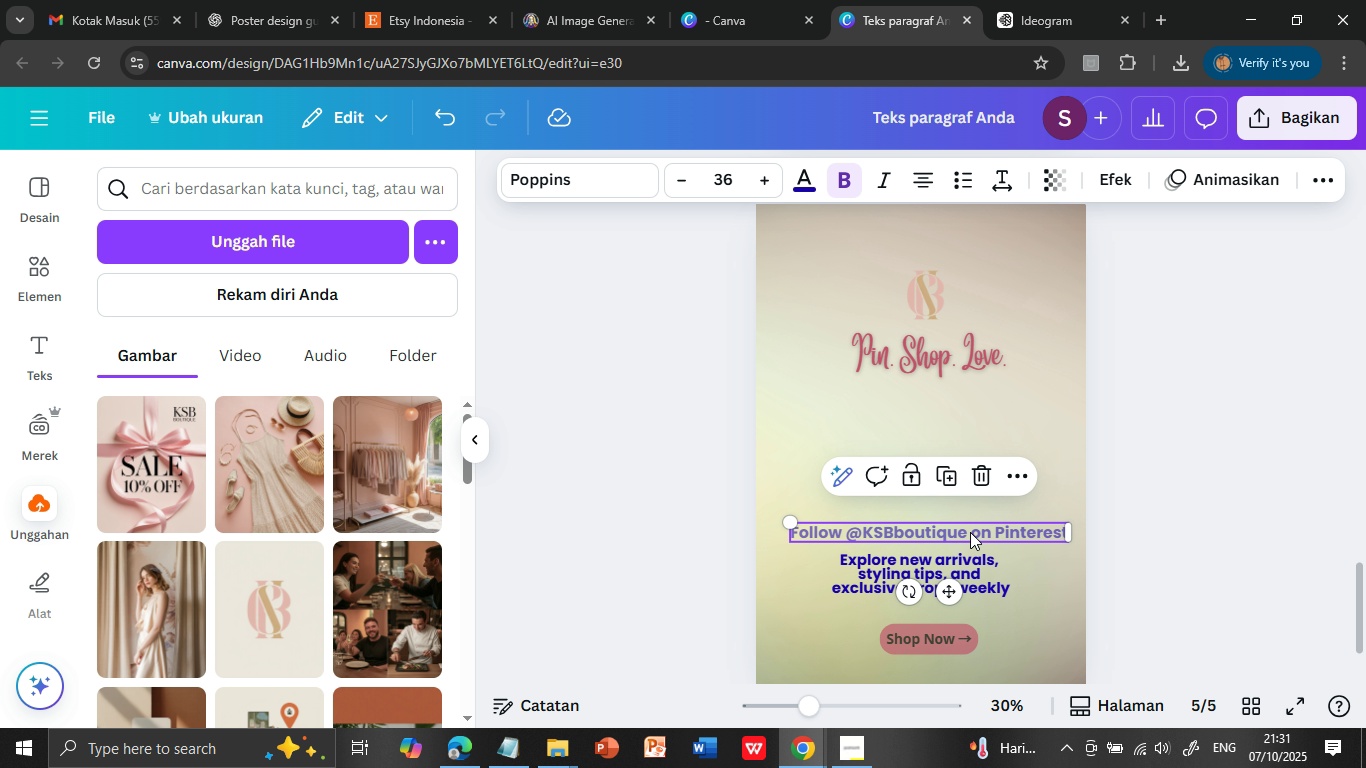 
double_click([970, 532])
 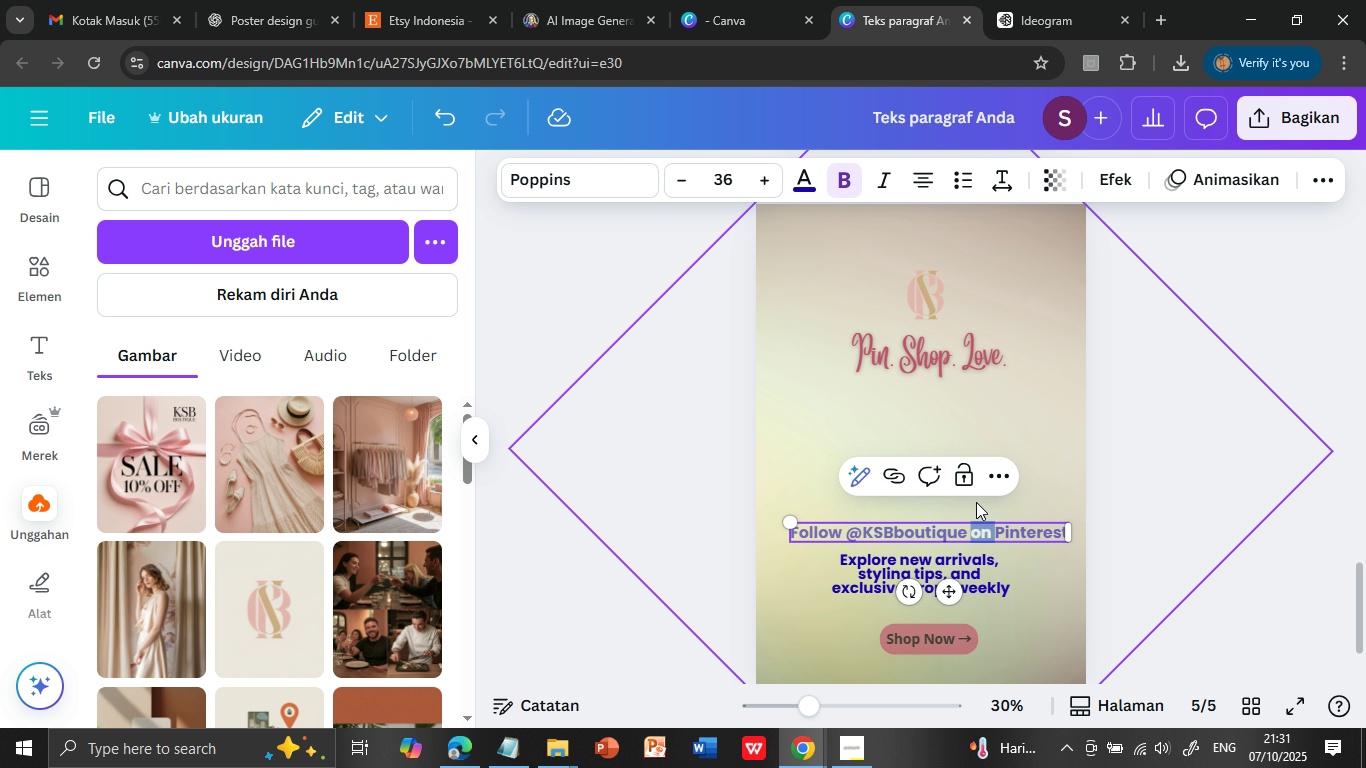 
triple_click([970, 532])
 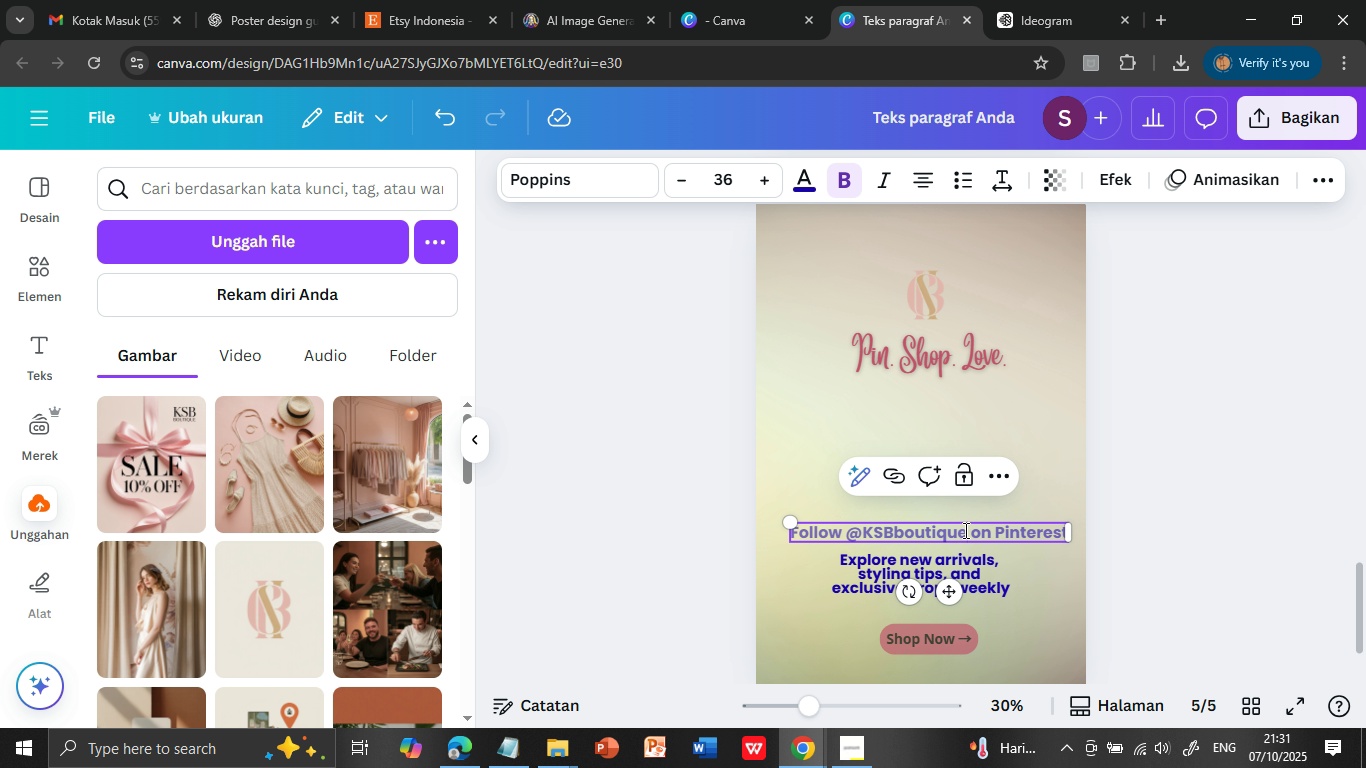 
double_click([964, 530])
 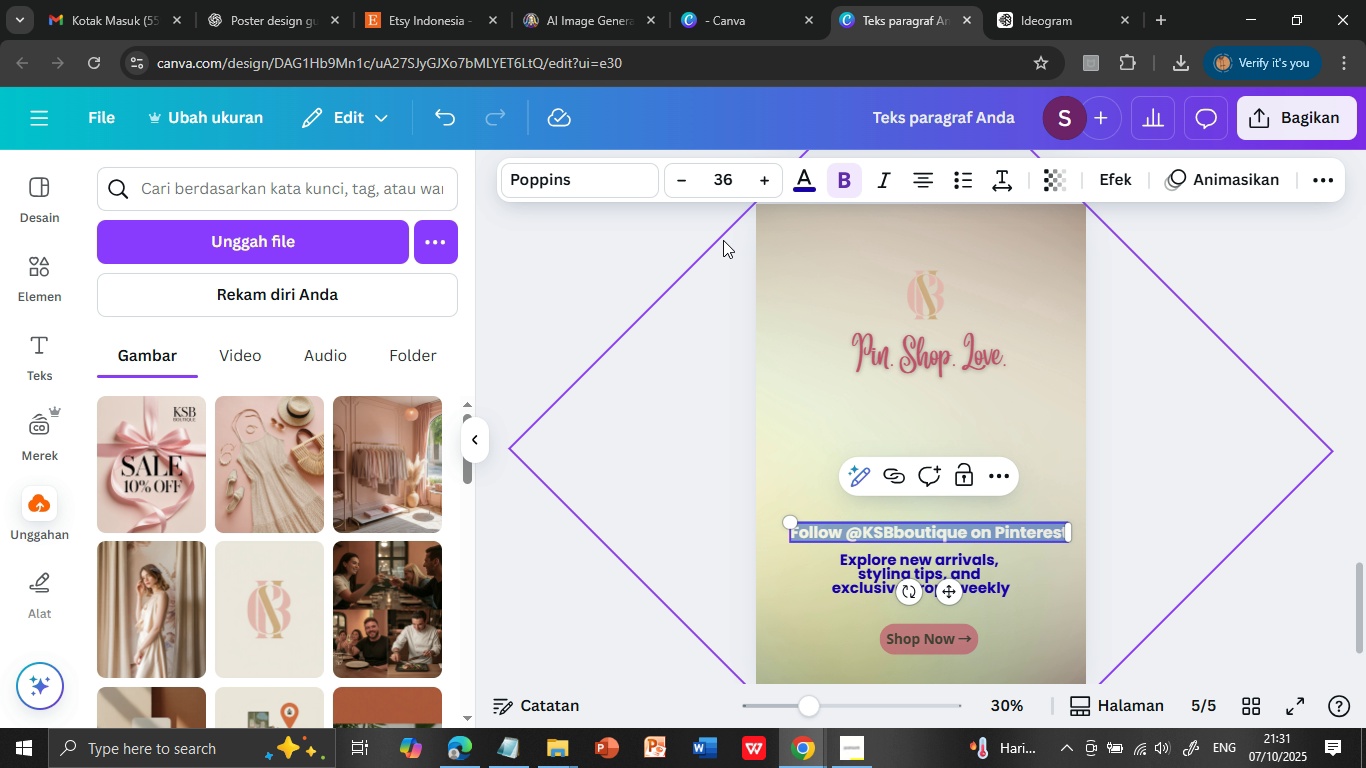 
left_click([964, 530])
 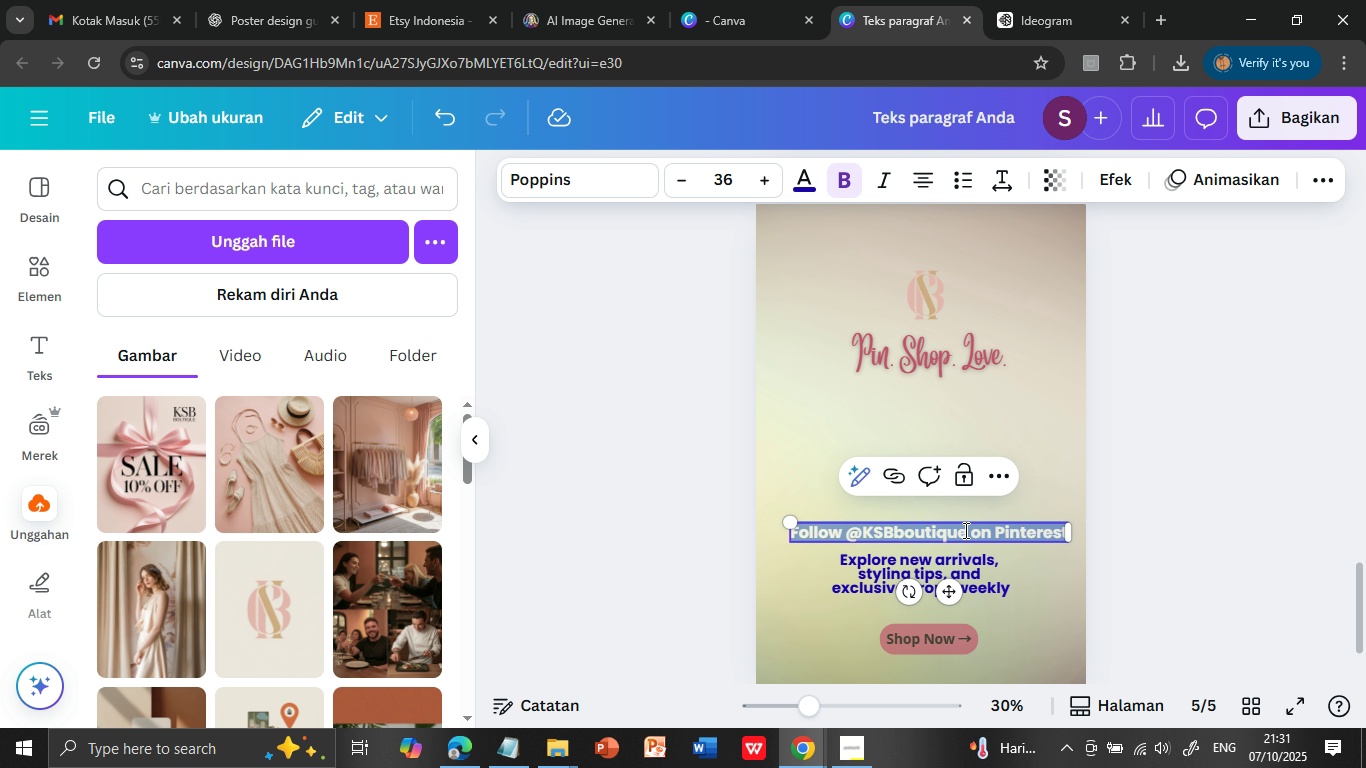 
triple_click([964, 530])
 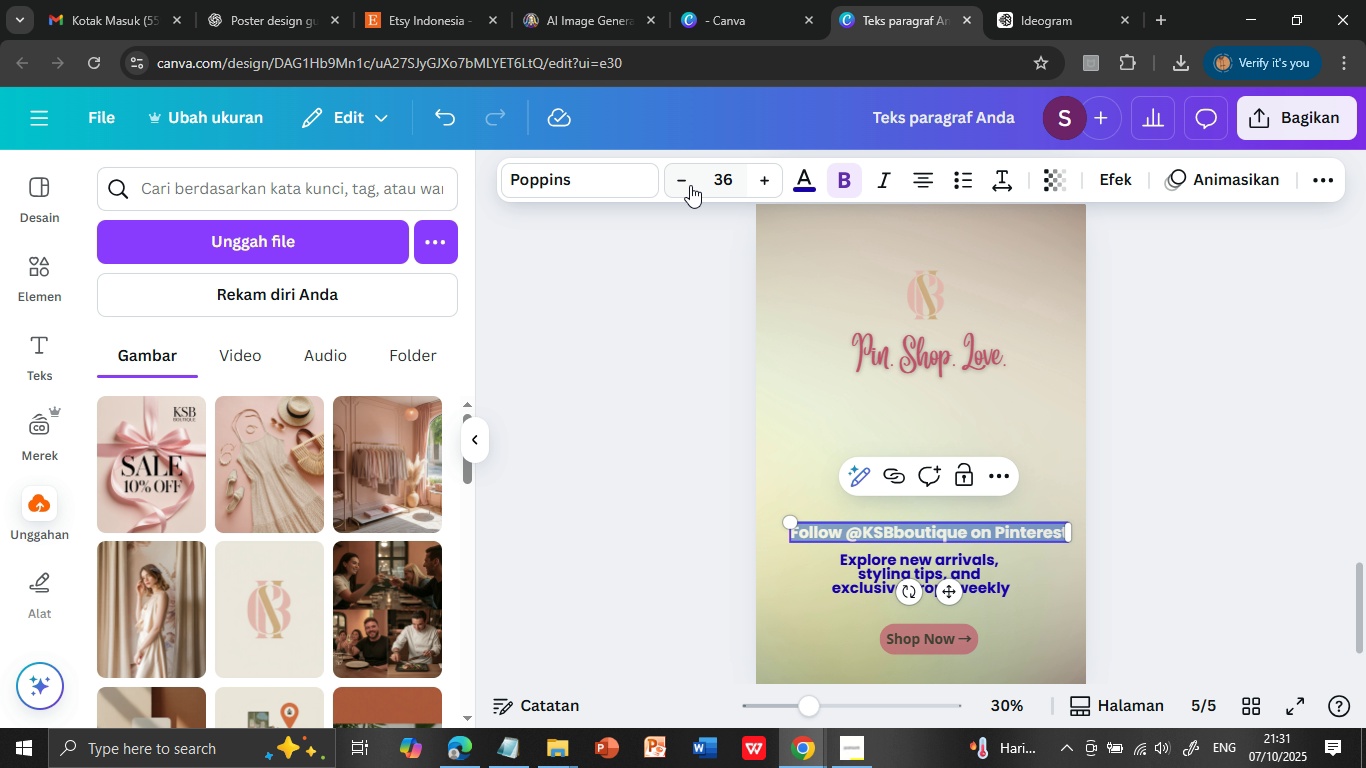 
left_click([684, 184])
 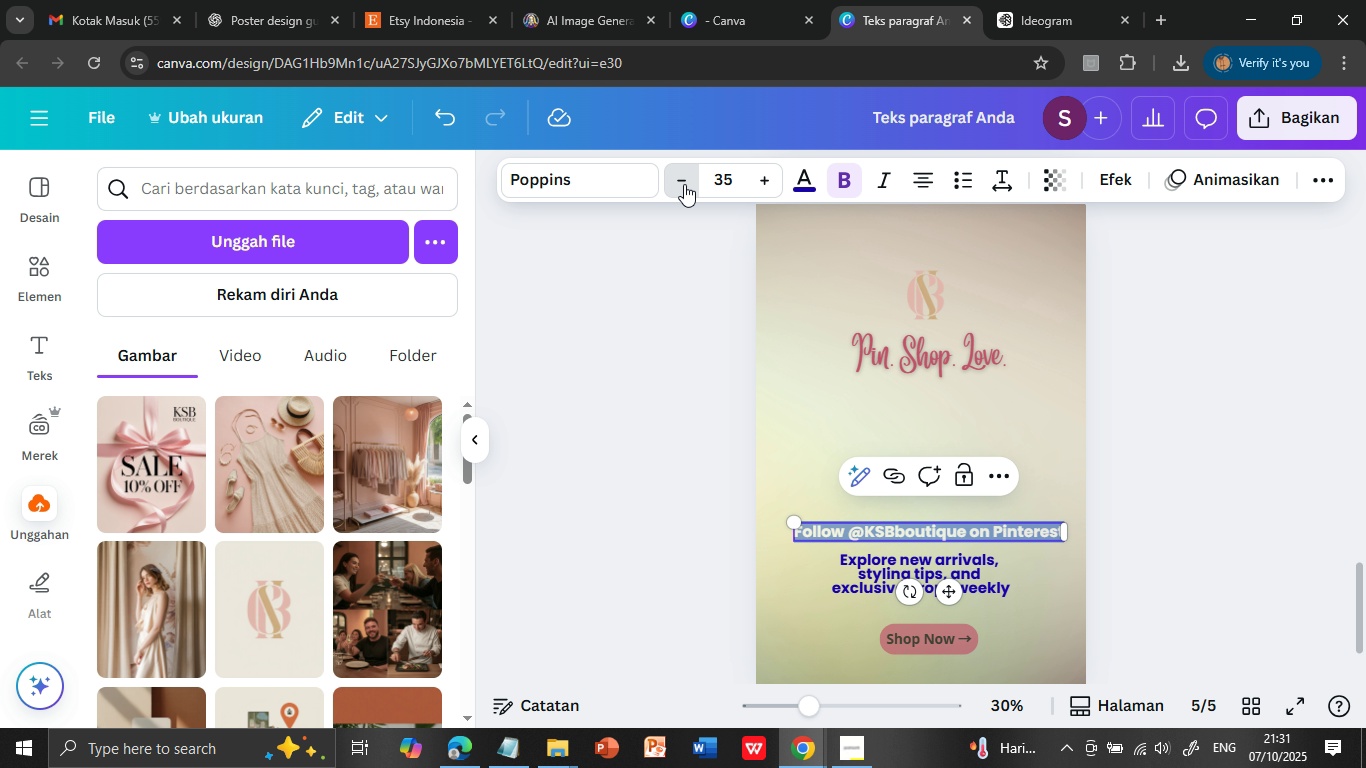 
left_click([684, 184])
 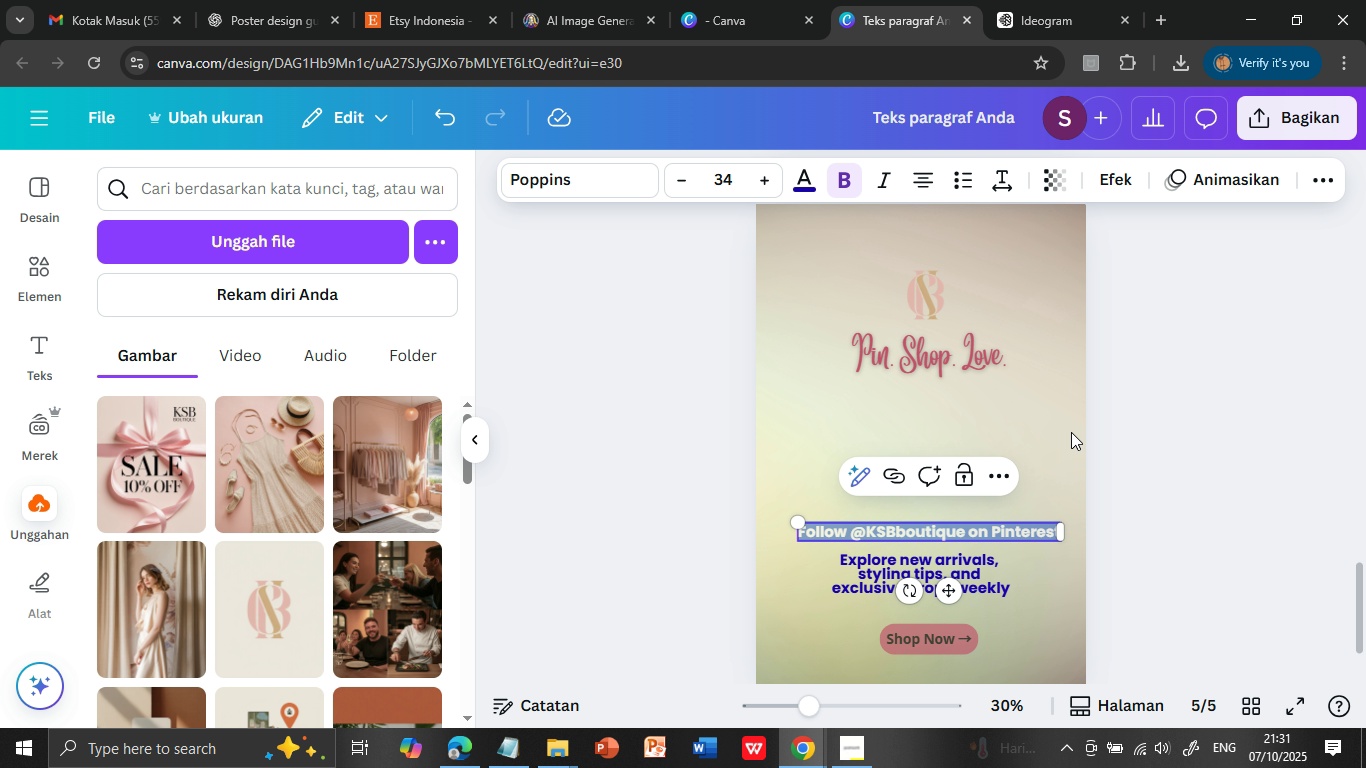 
left_click([1141, 468])